 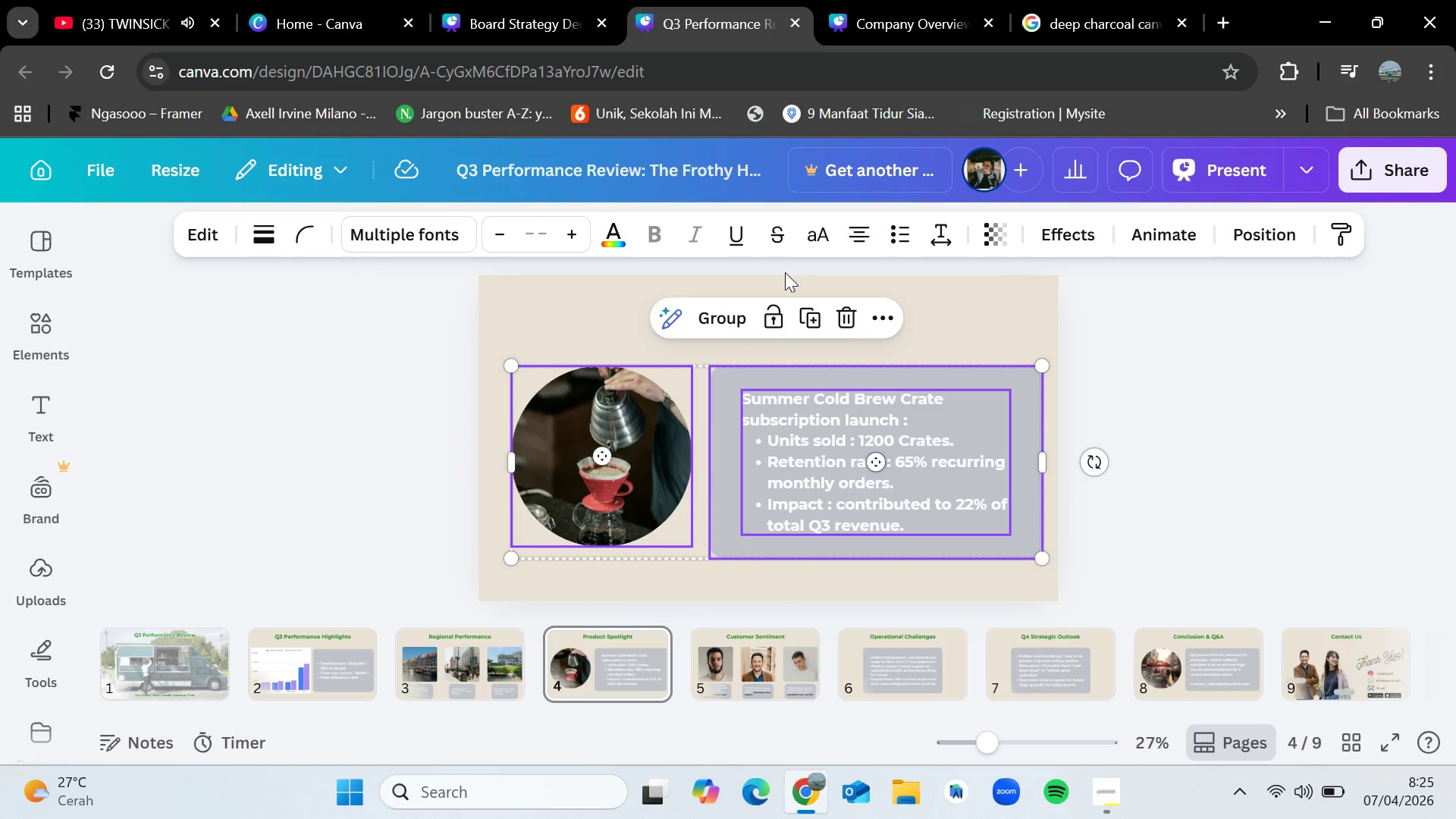 
left_click([472, 659])
 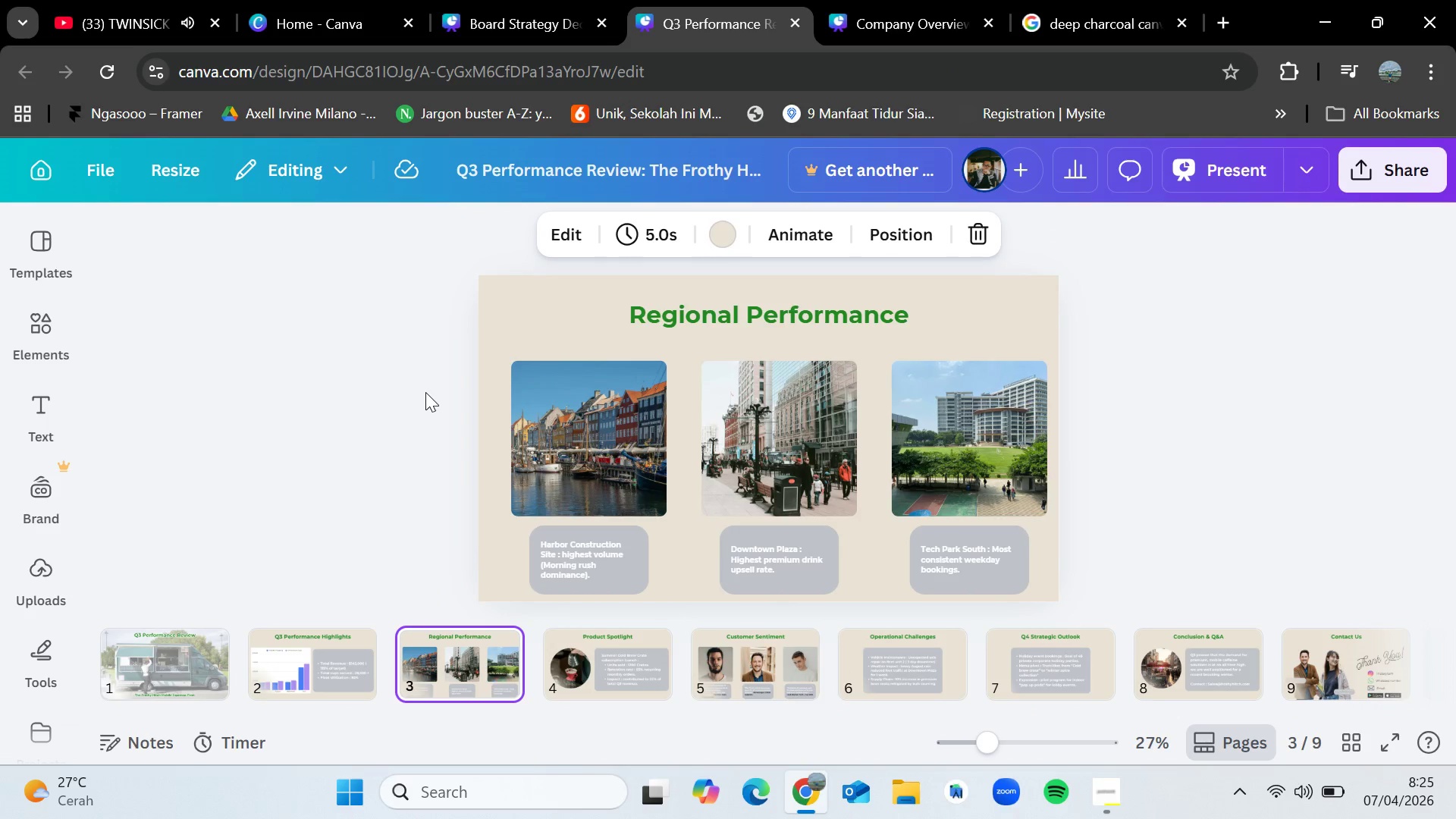 
left_click_drag(start_coordinate=[425, 392], to_coordinate=[1094, 608])
 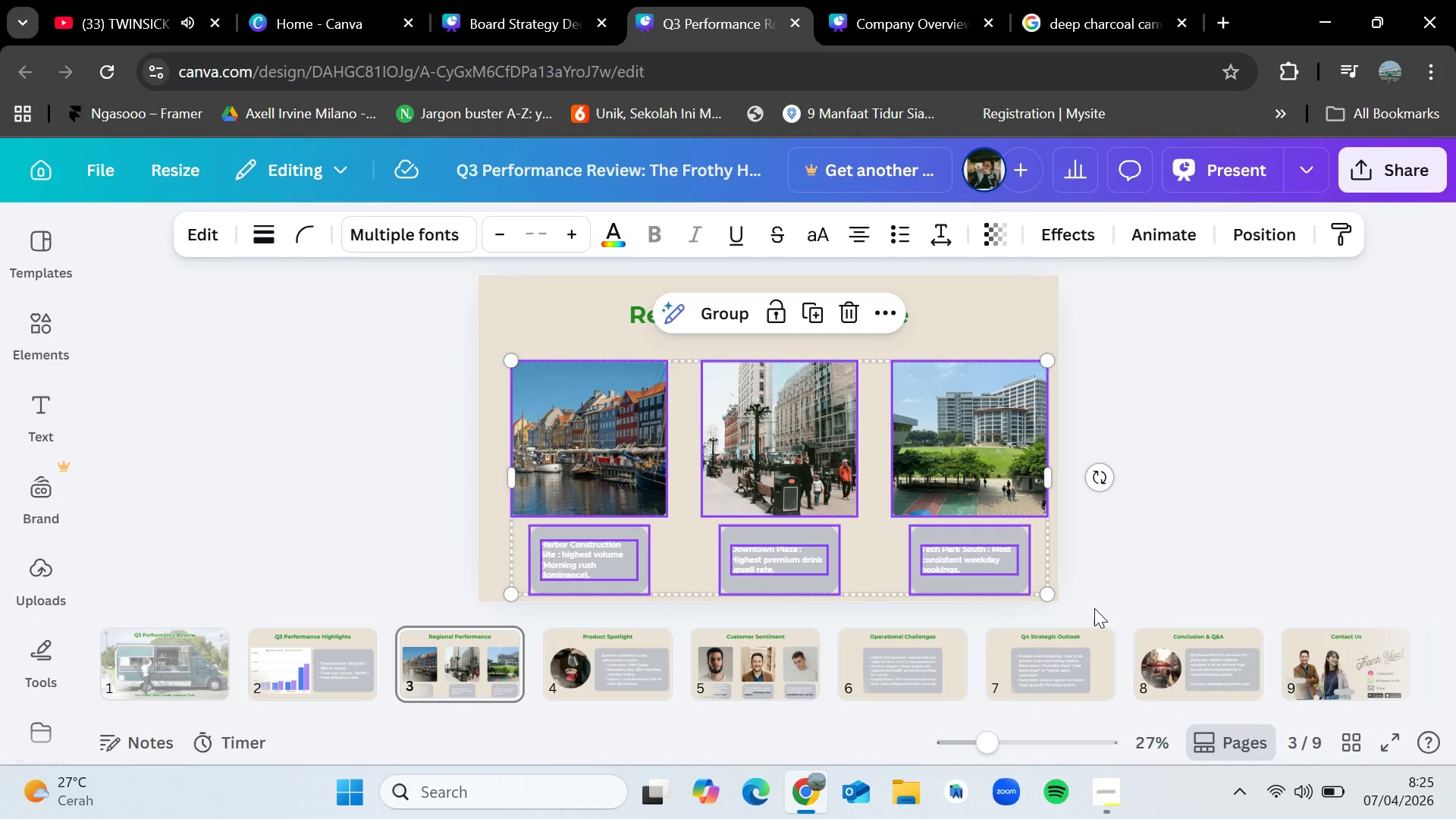 
key(Control+C)
 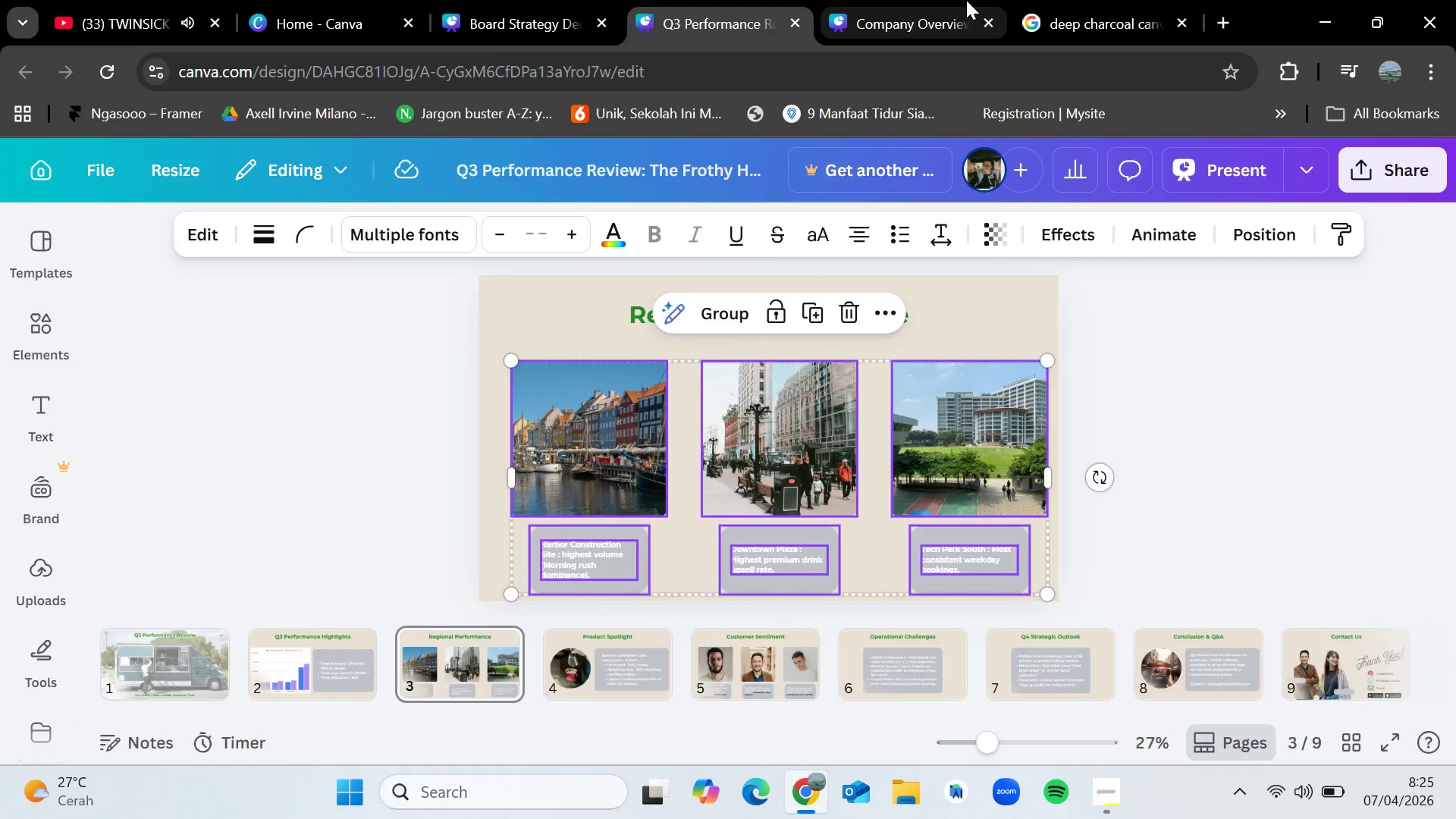 
left_click([966, 0])
 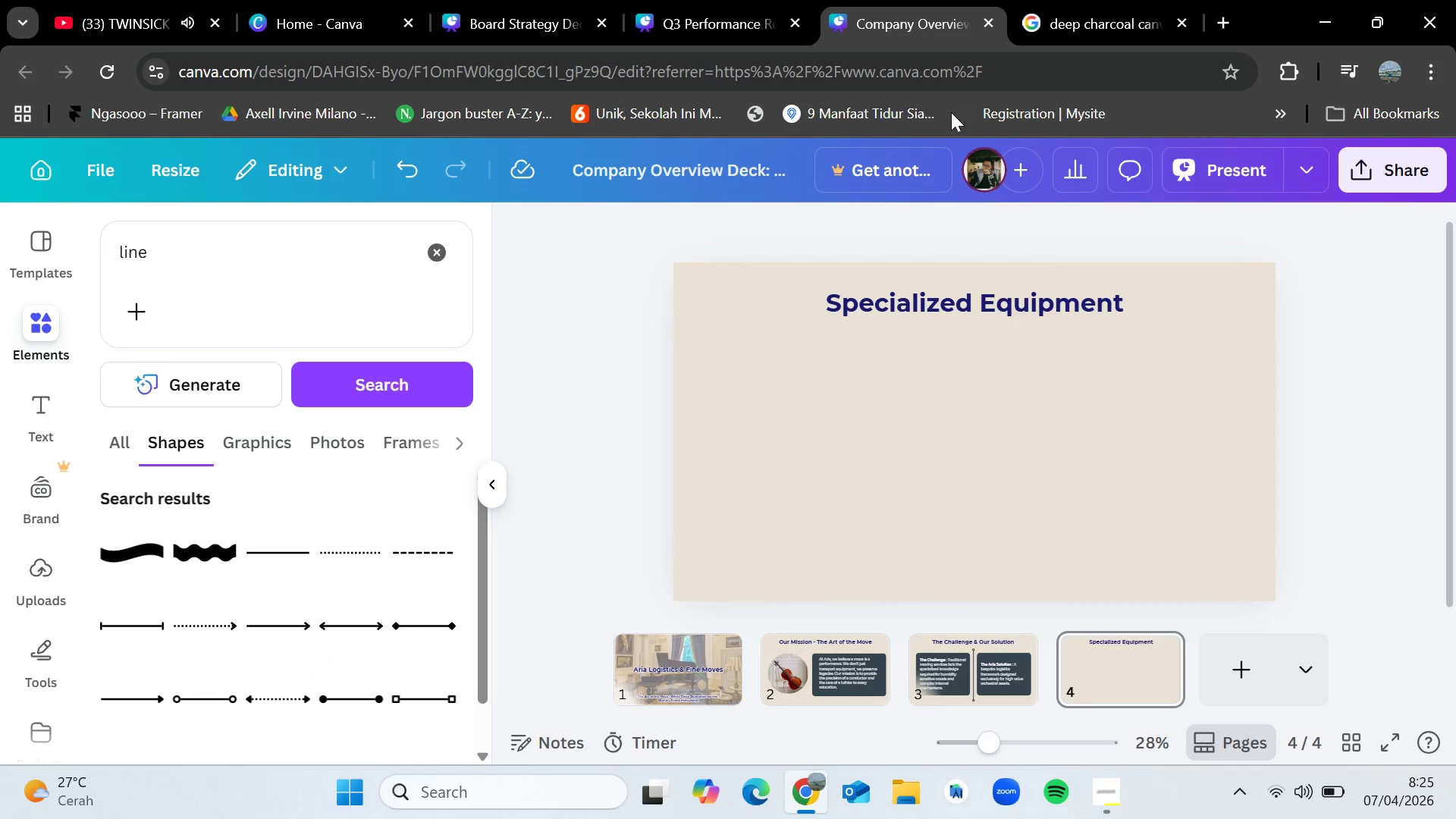 
key(Control+V)
 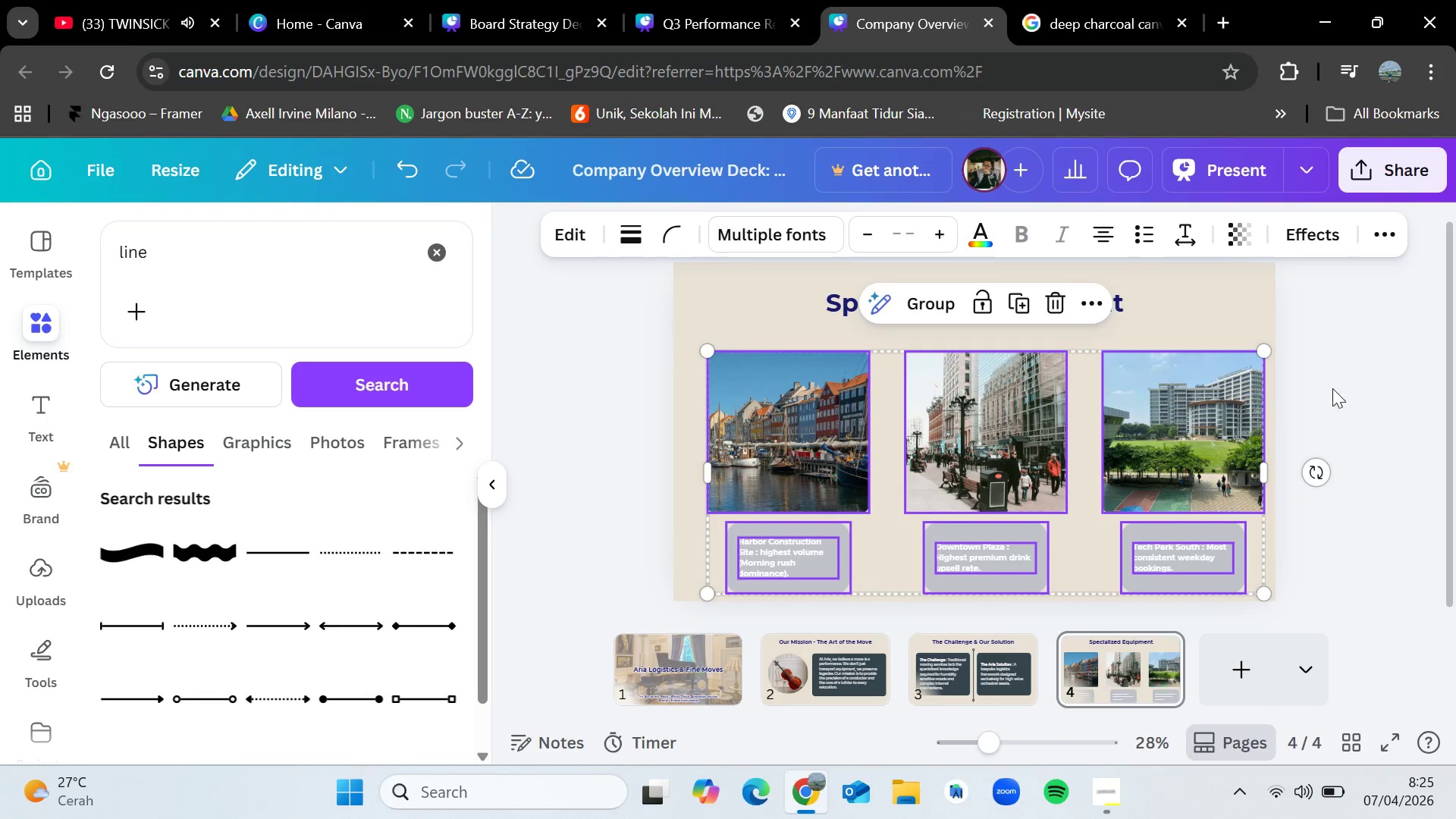 
left_click([1350, 385])
 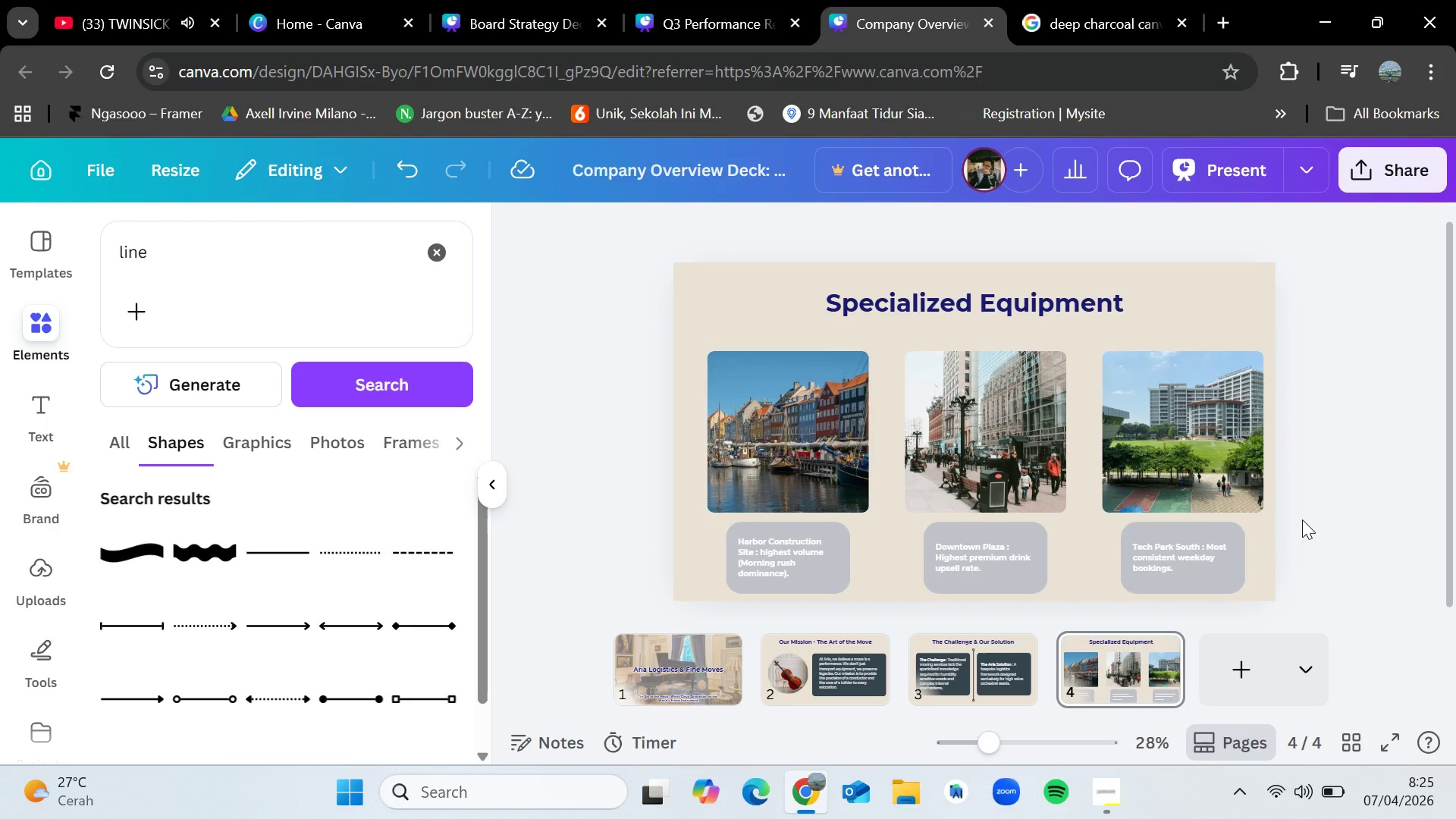 
left_click([1123, 801])